 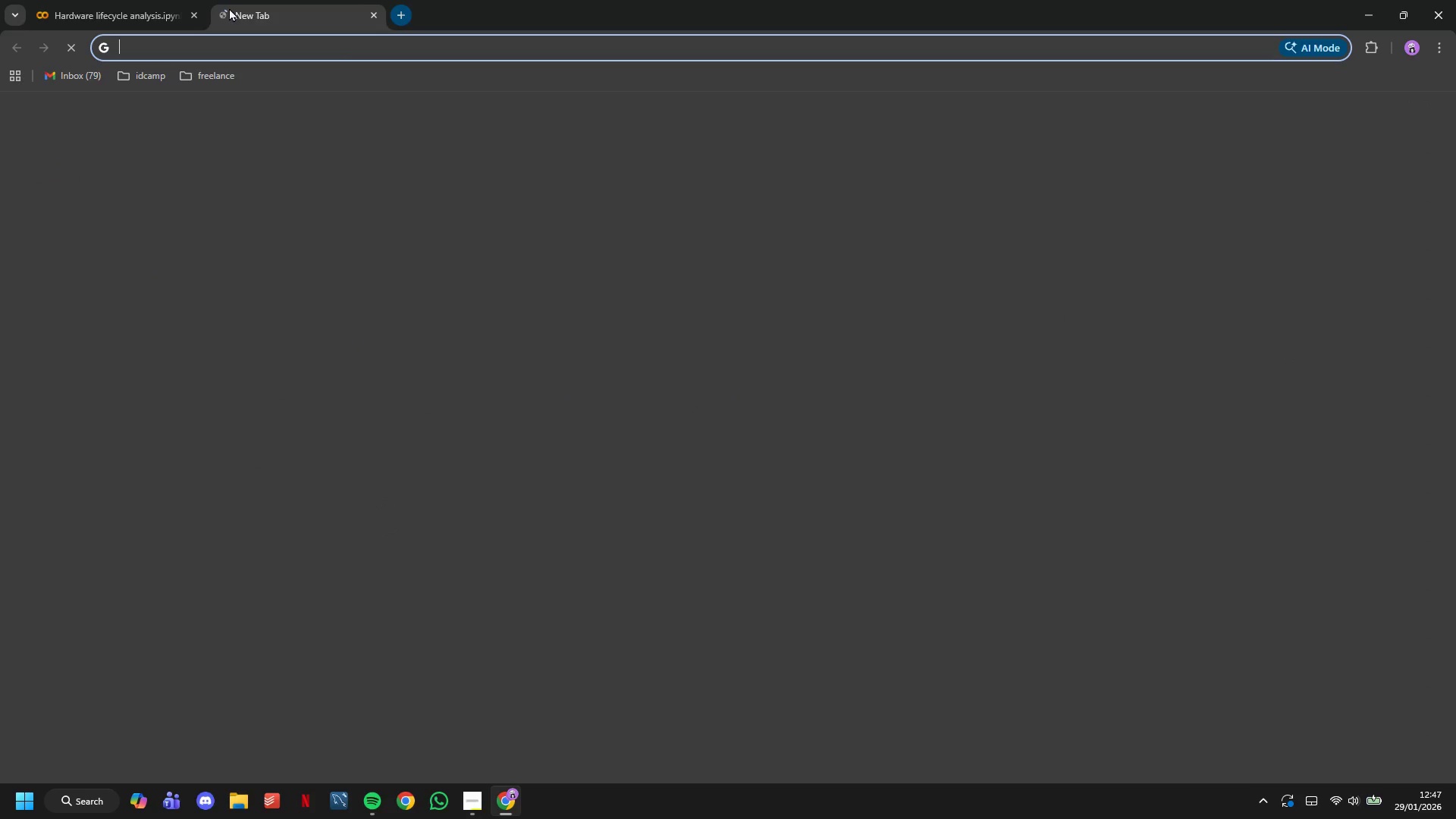 
type(doc)
 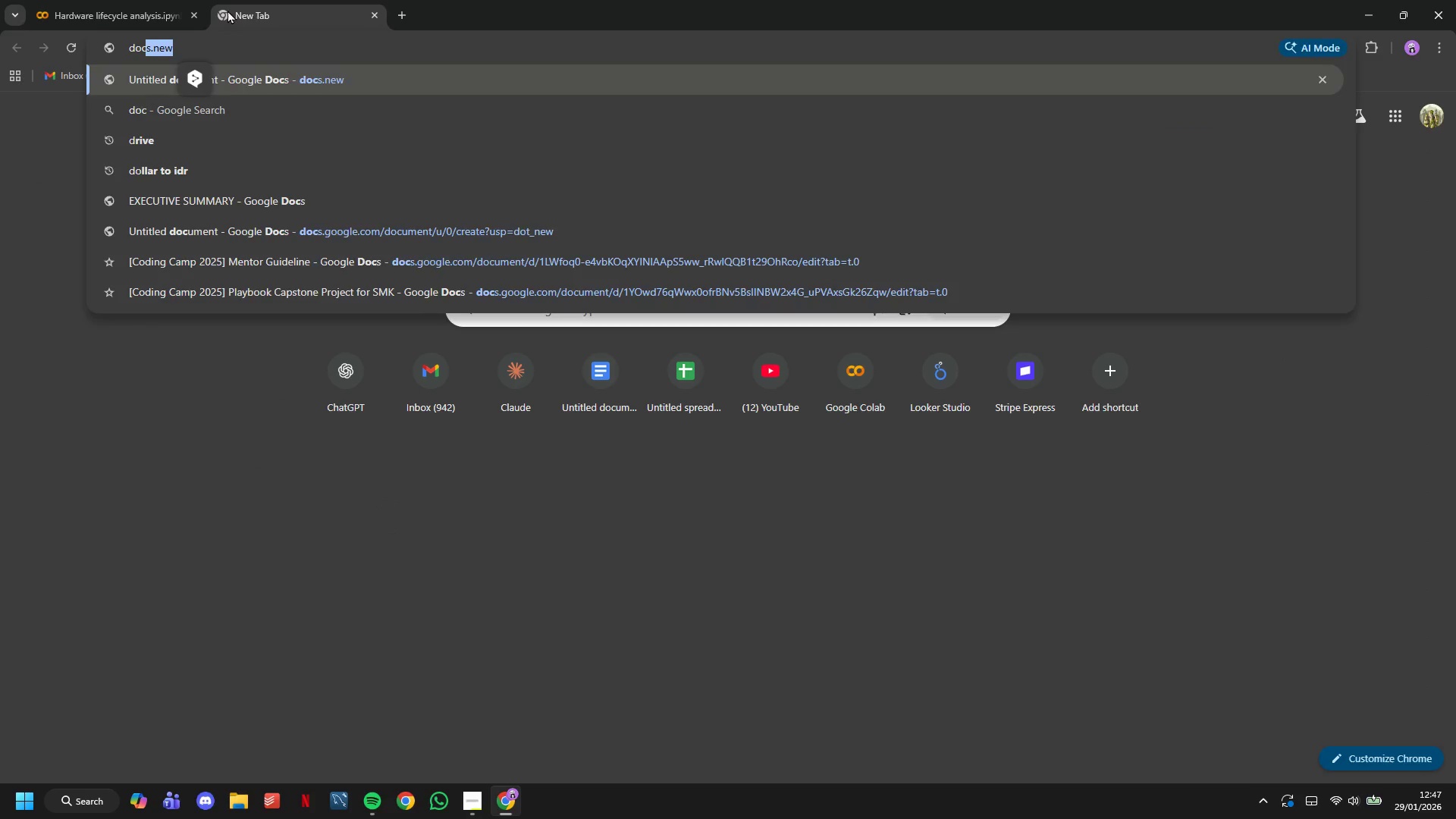 
key(Enter)
 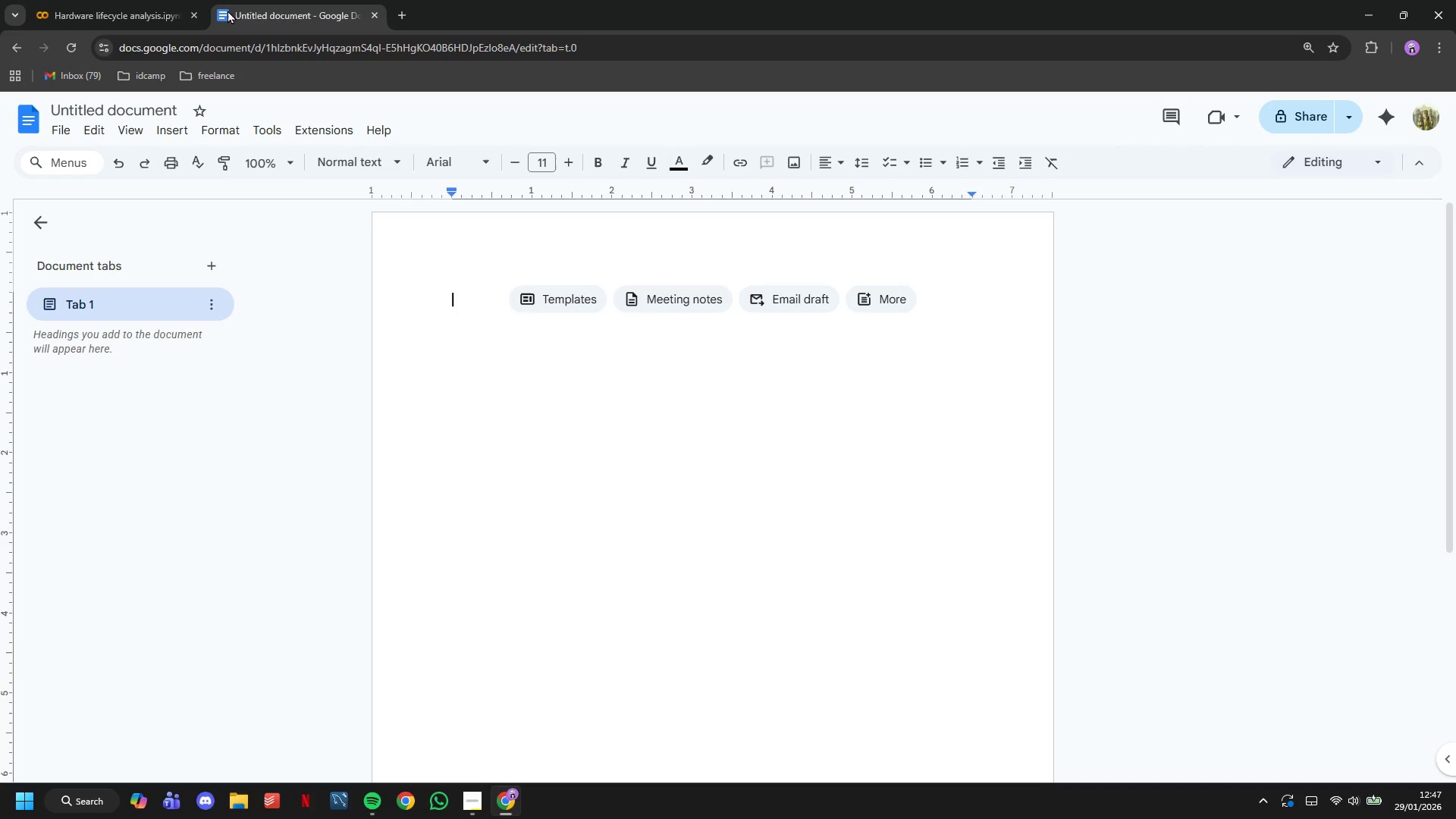 
wait(17.22)
 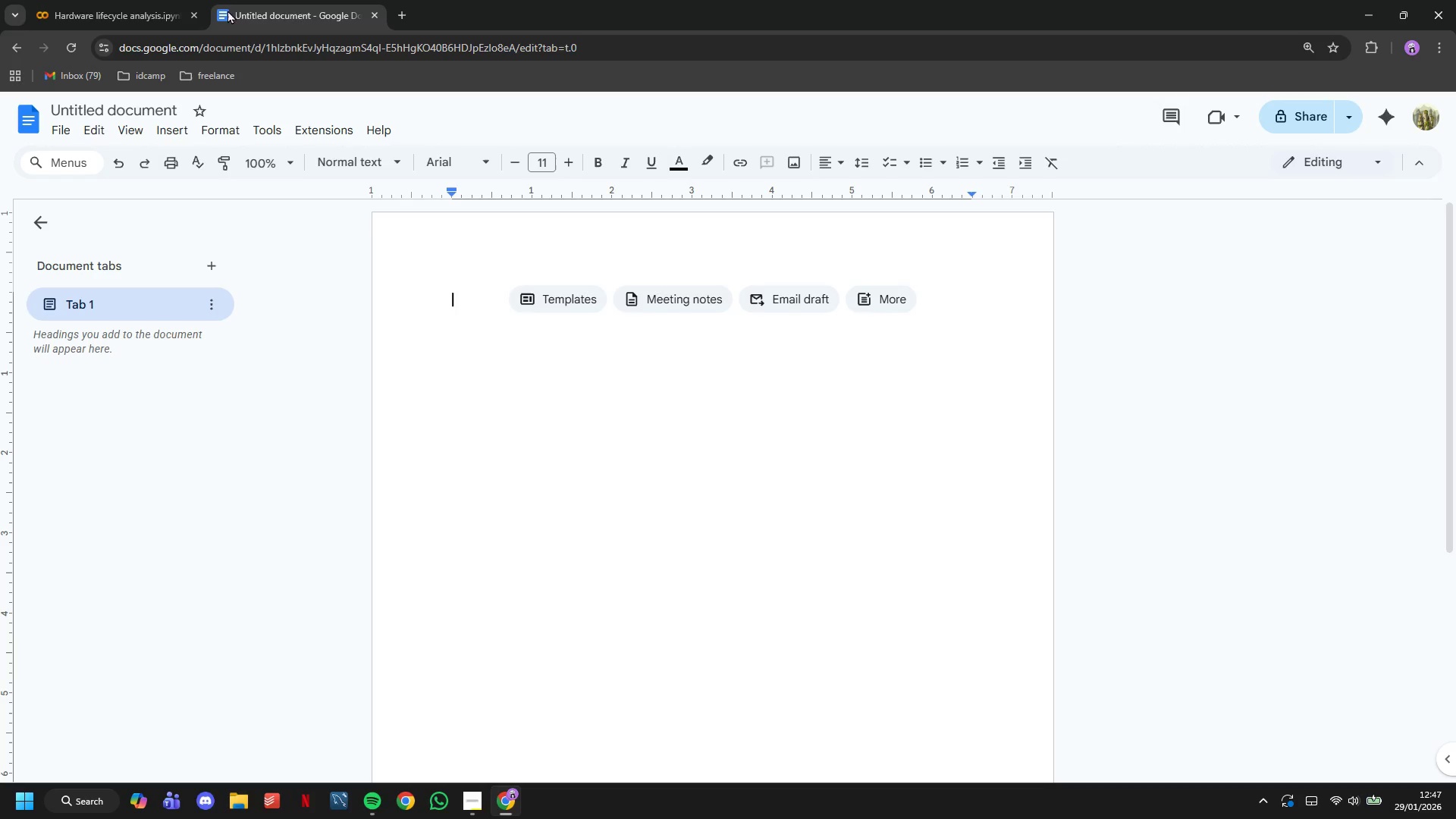 
left_click([465, 800])